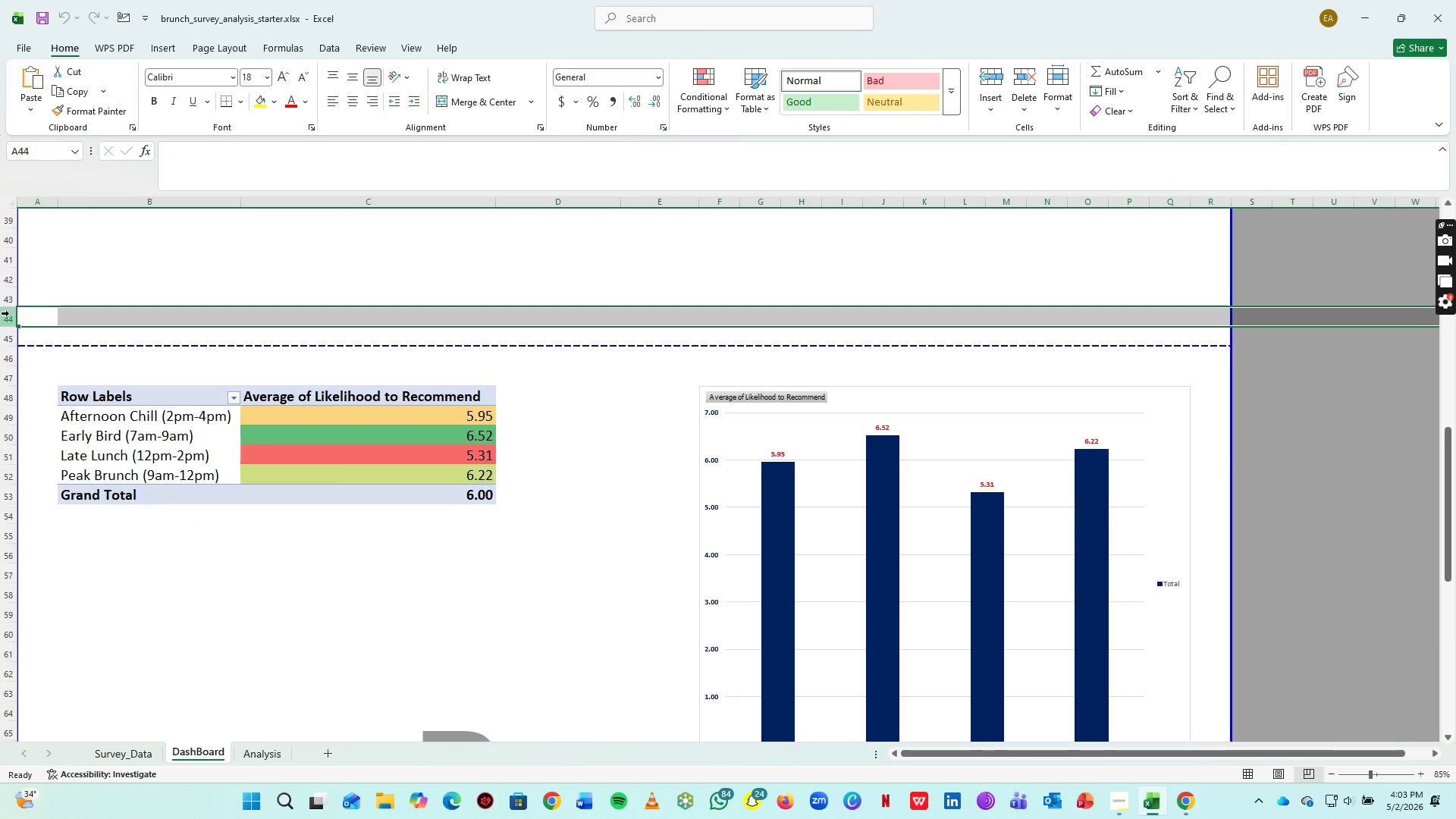 
key(Control+Shift+Equal)
 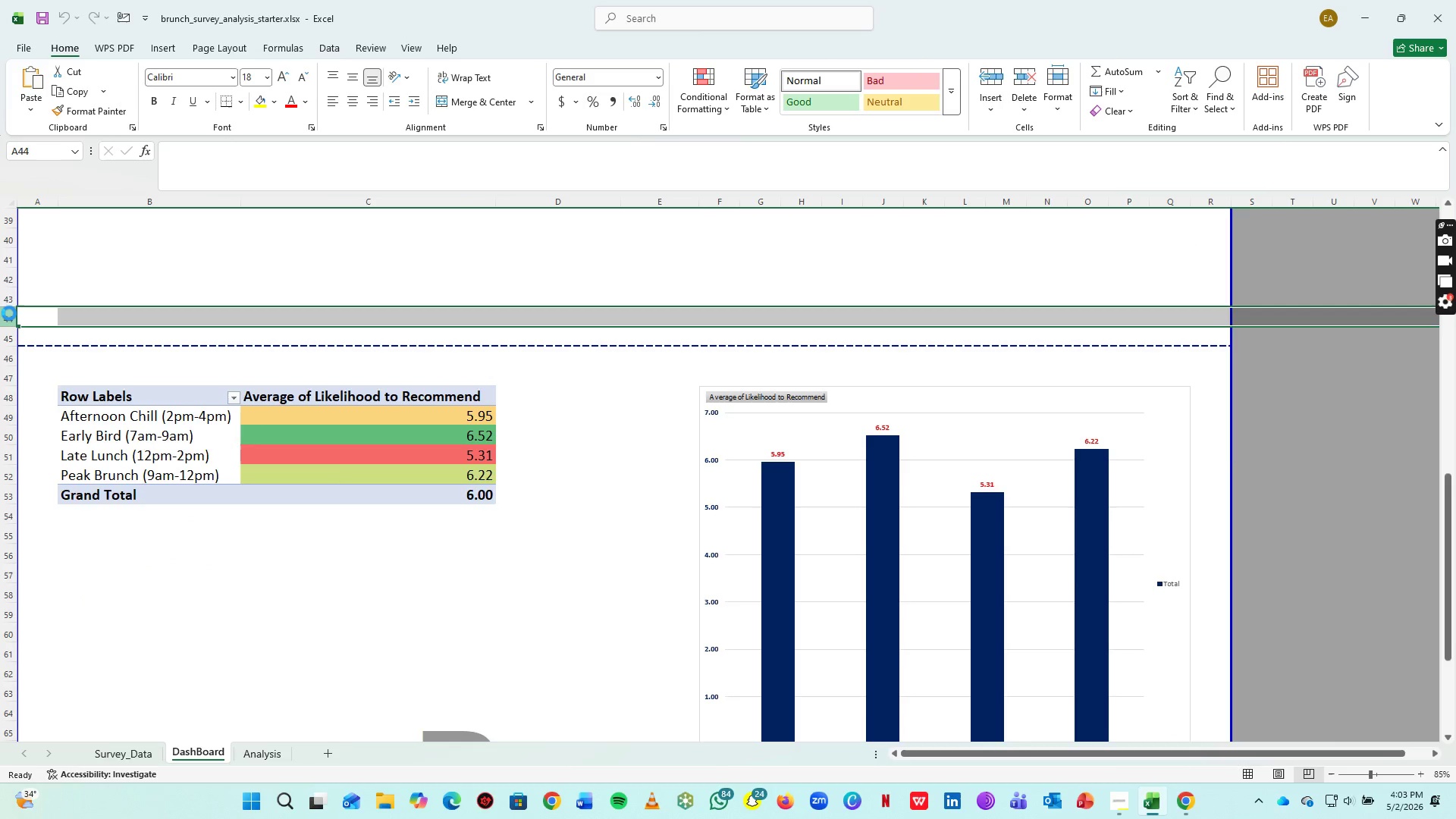 
key(Control+Shift+Equal)
 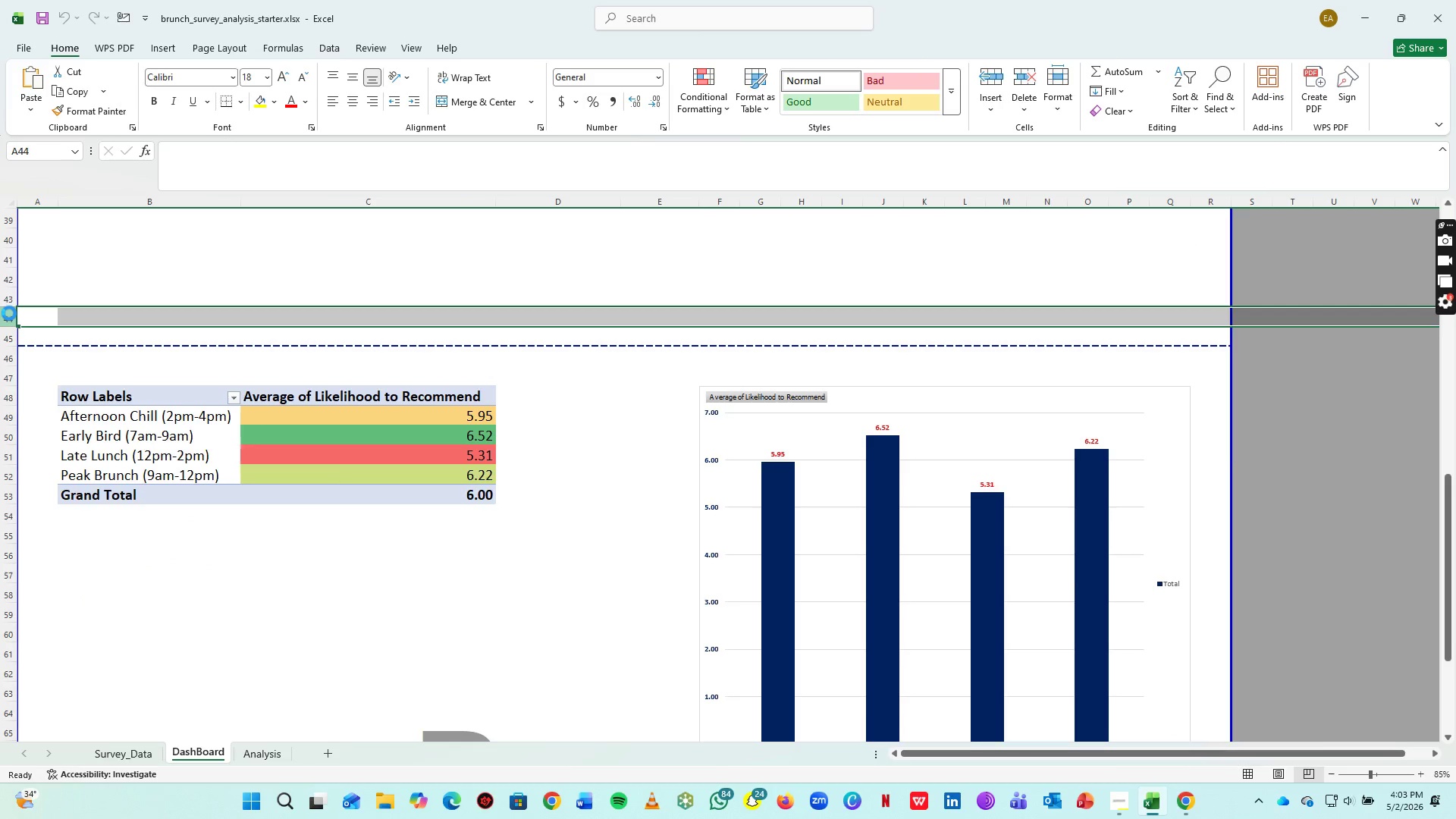 
key(Control+Shift+Equal)
 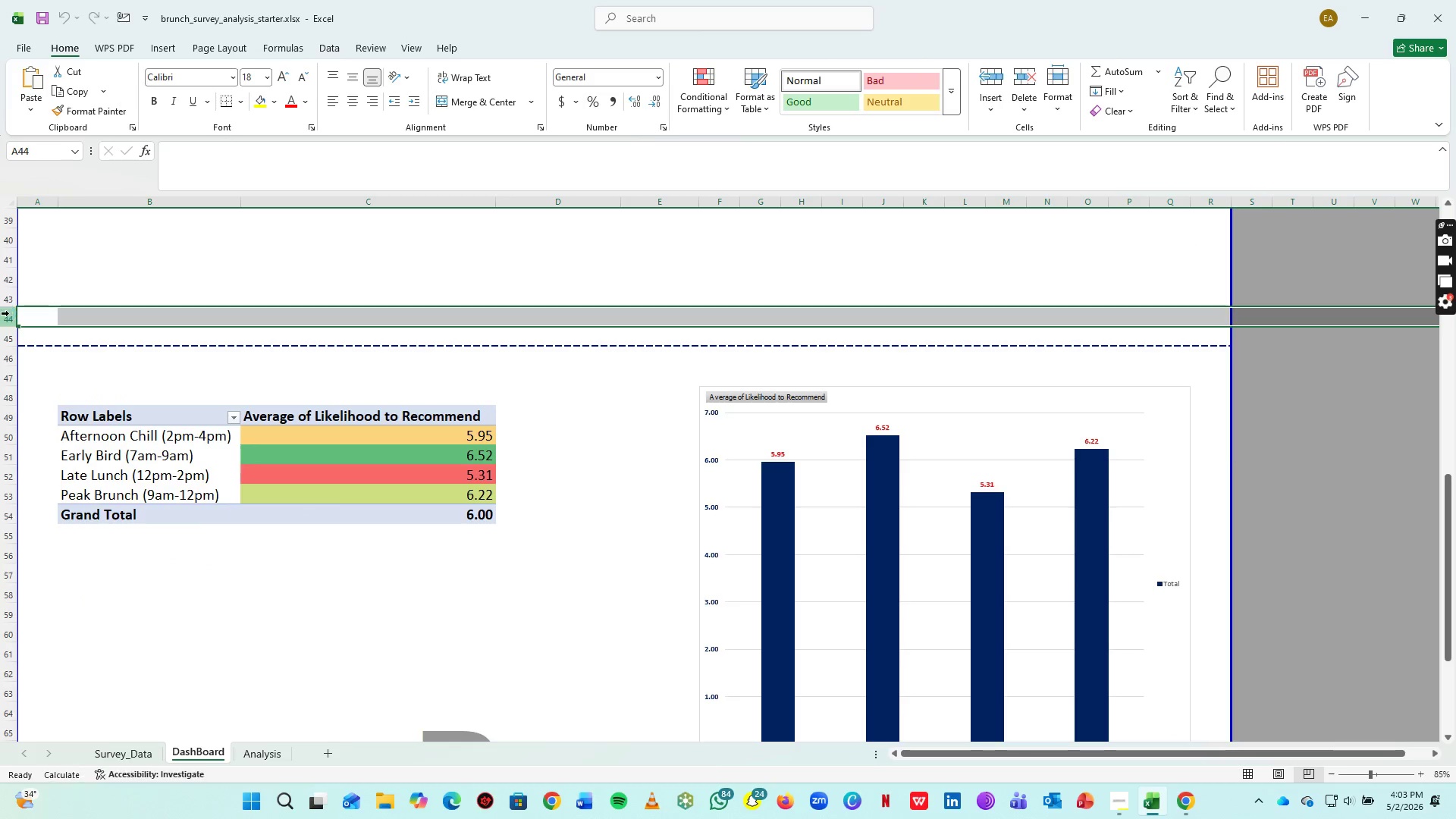 
key(Control+Shift+Equal)
 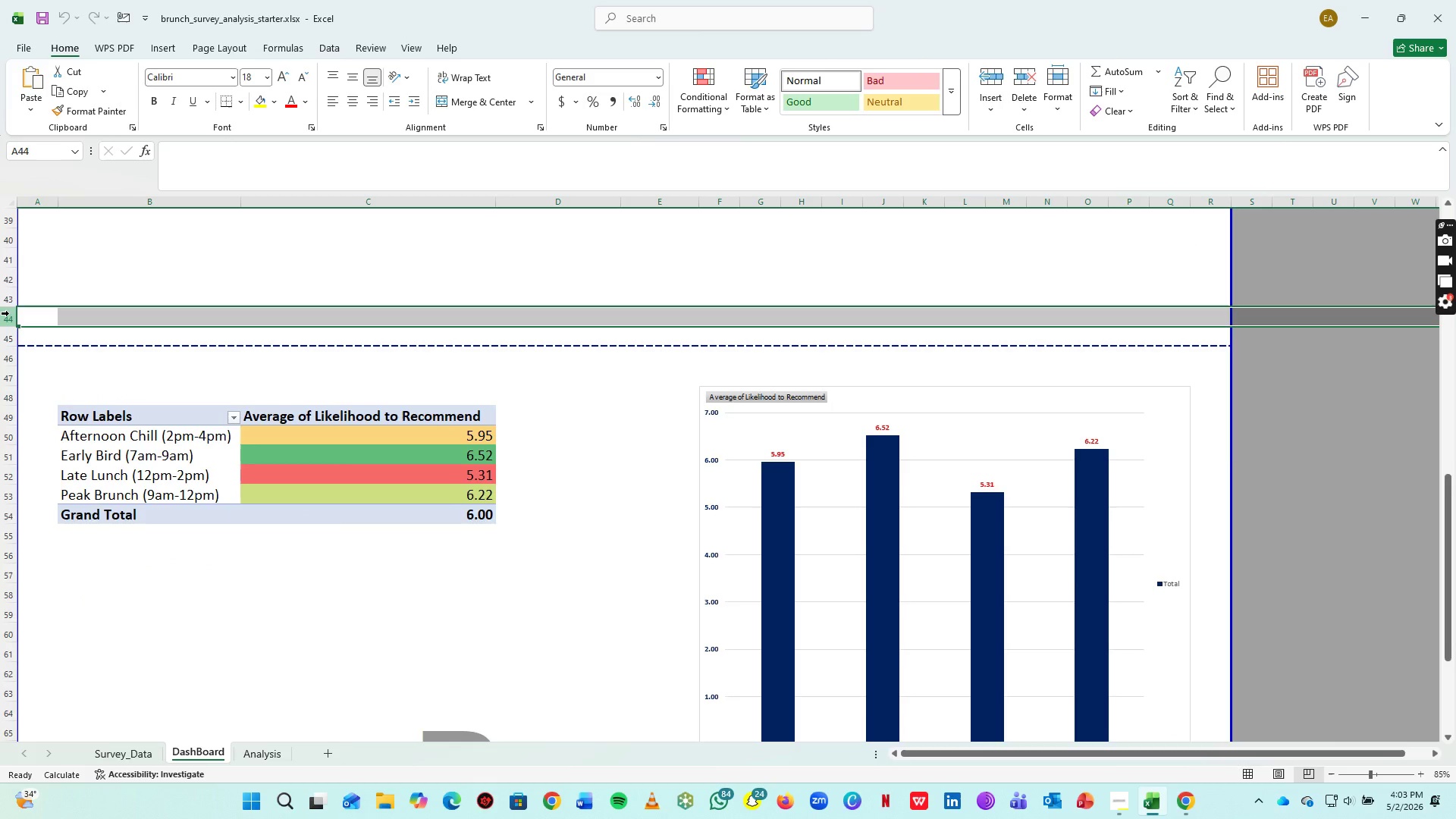 
key(Control+Shift+Equal)
 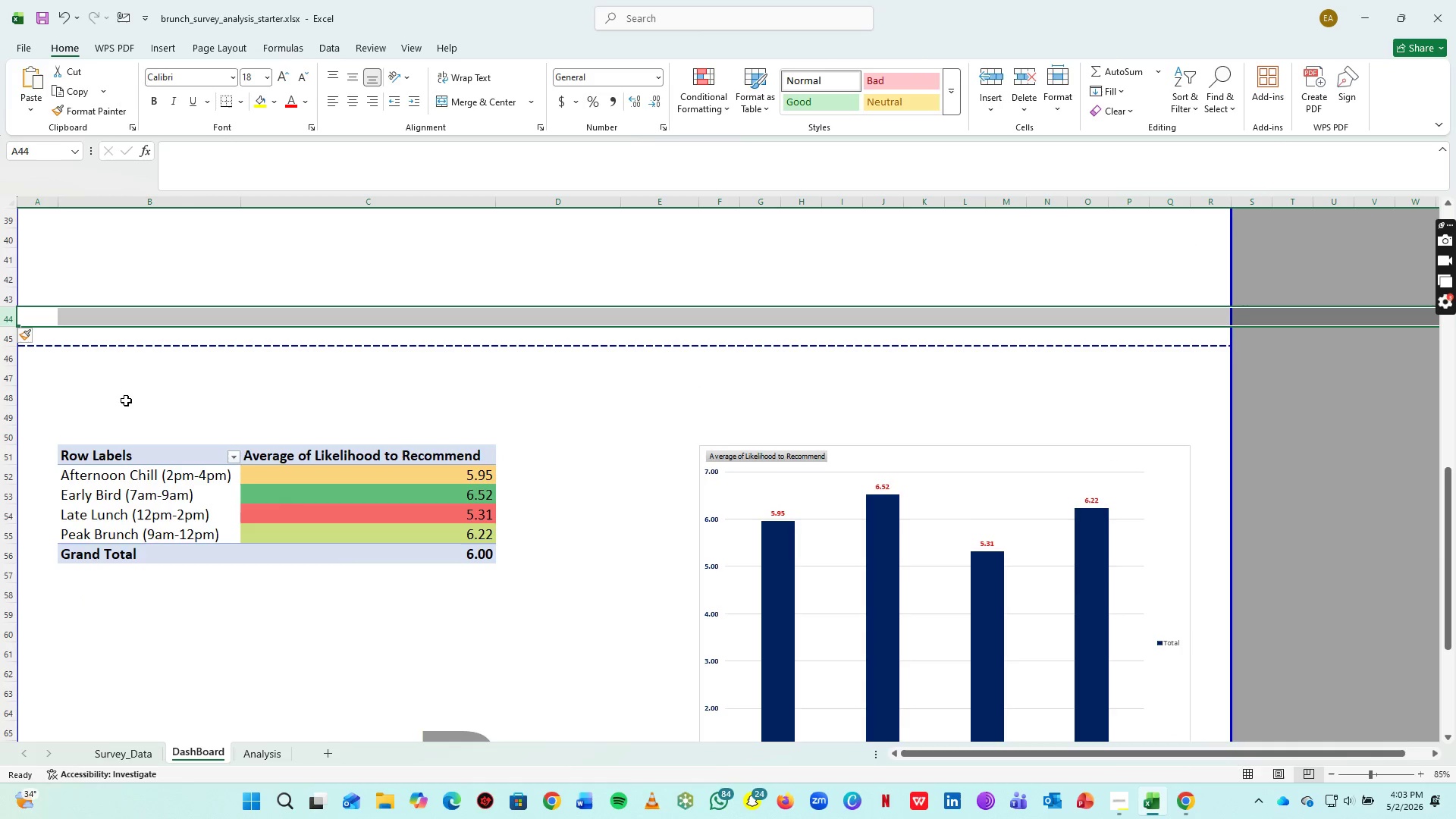 
left_click([155, 398])
 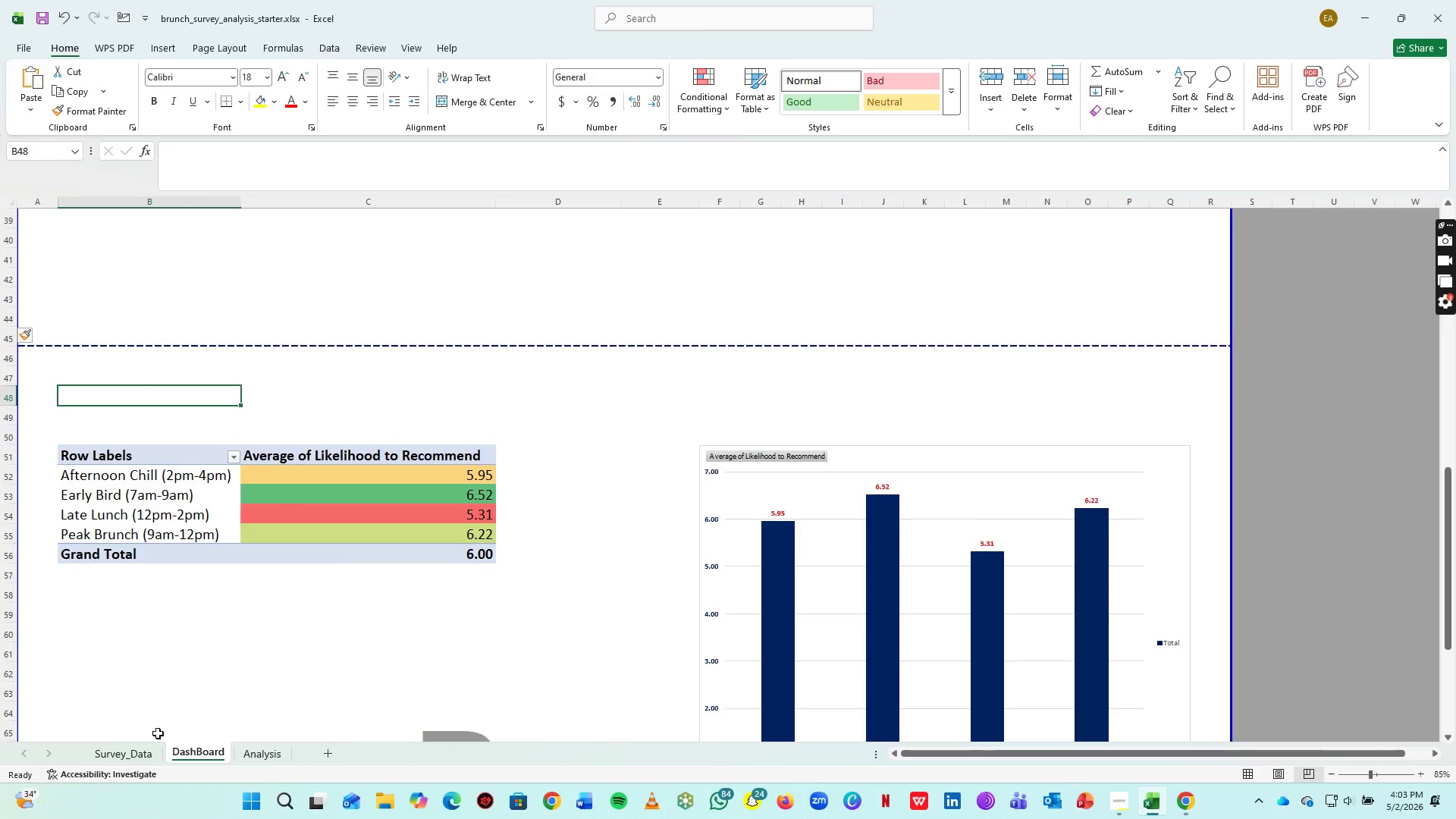 
left_click([112, 752])
 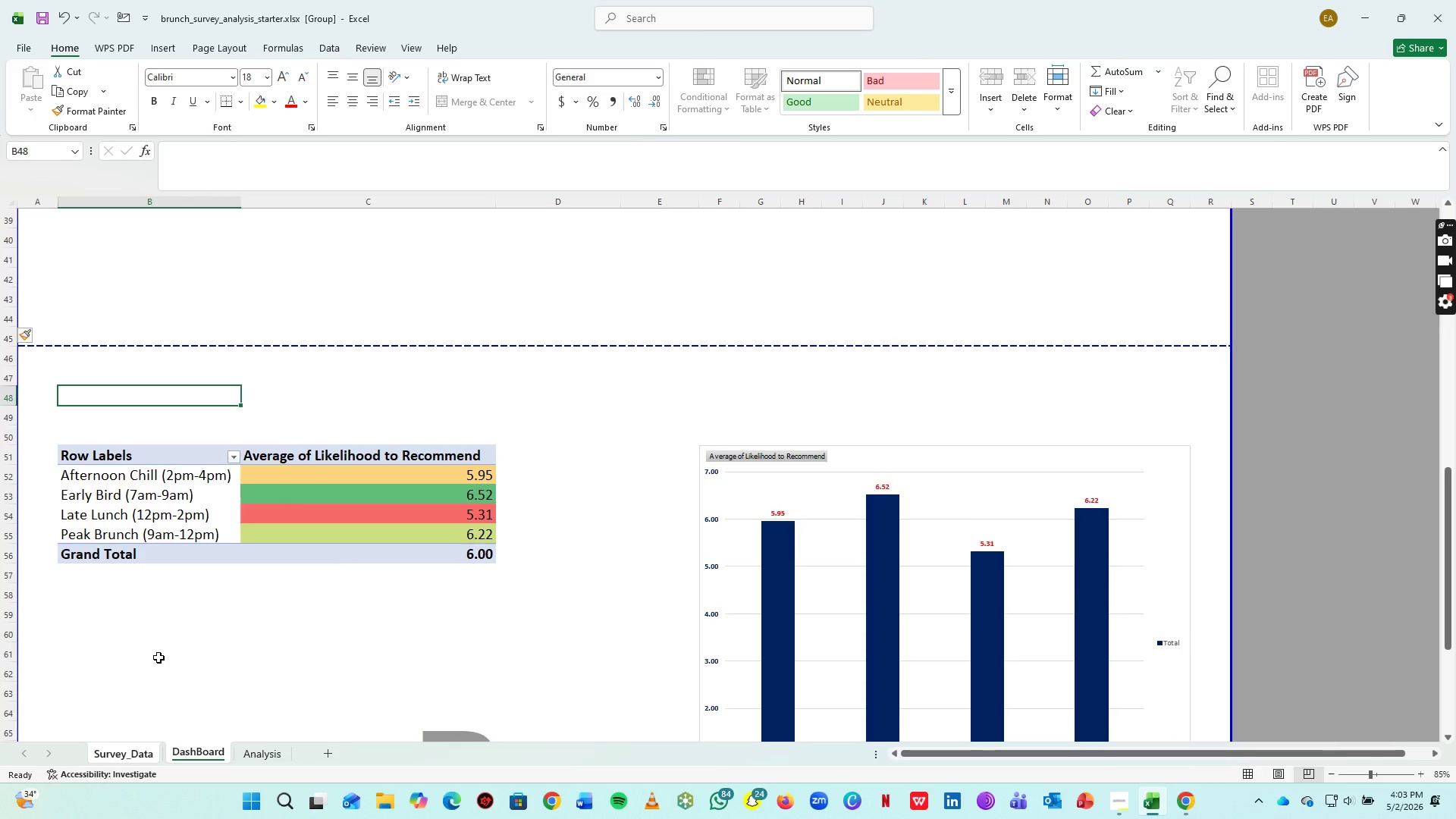 
key(Control+P)
 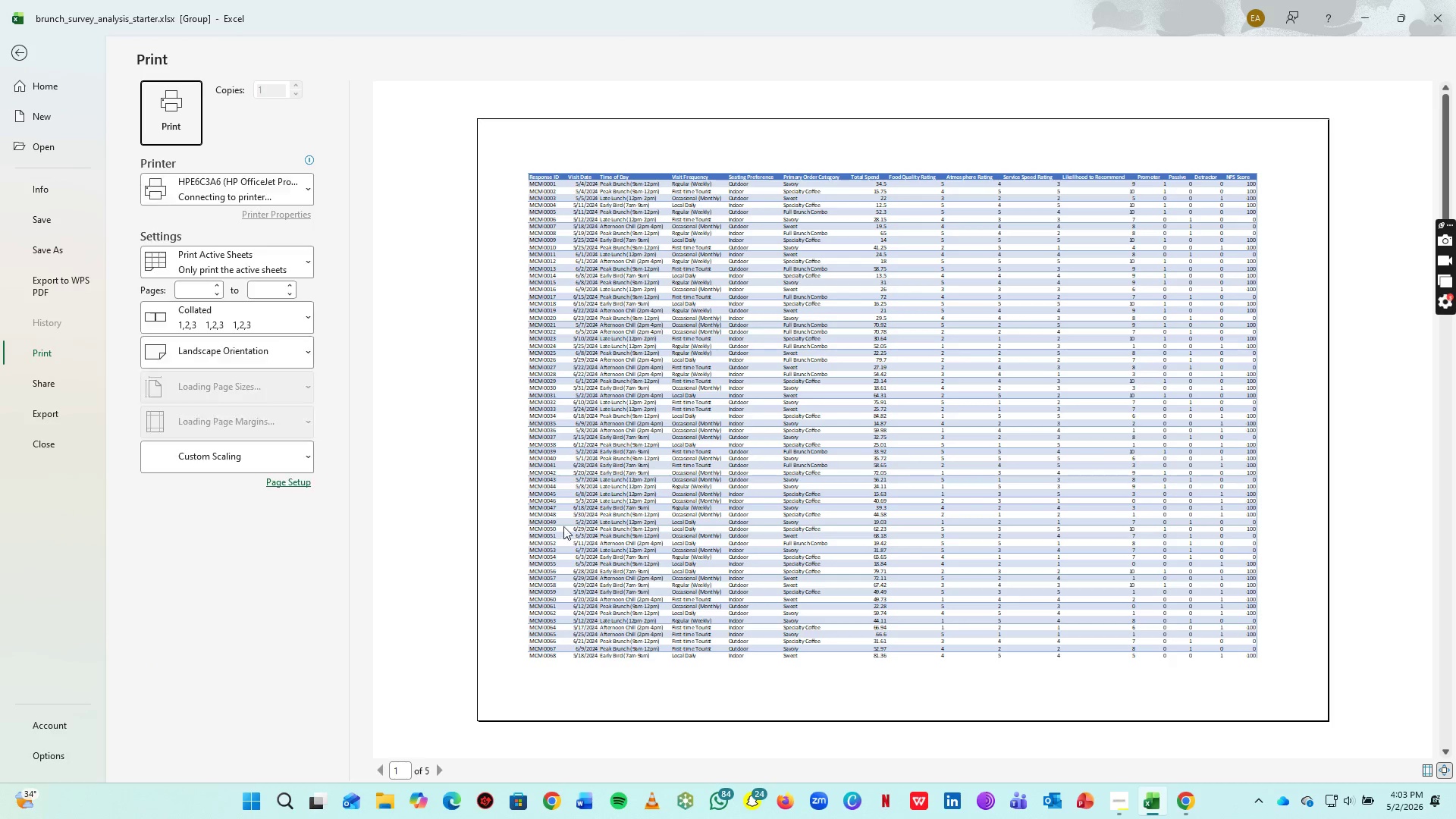 
scroll: coordinate [972, 573], scroll_direction: down, amount: 5.0
 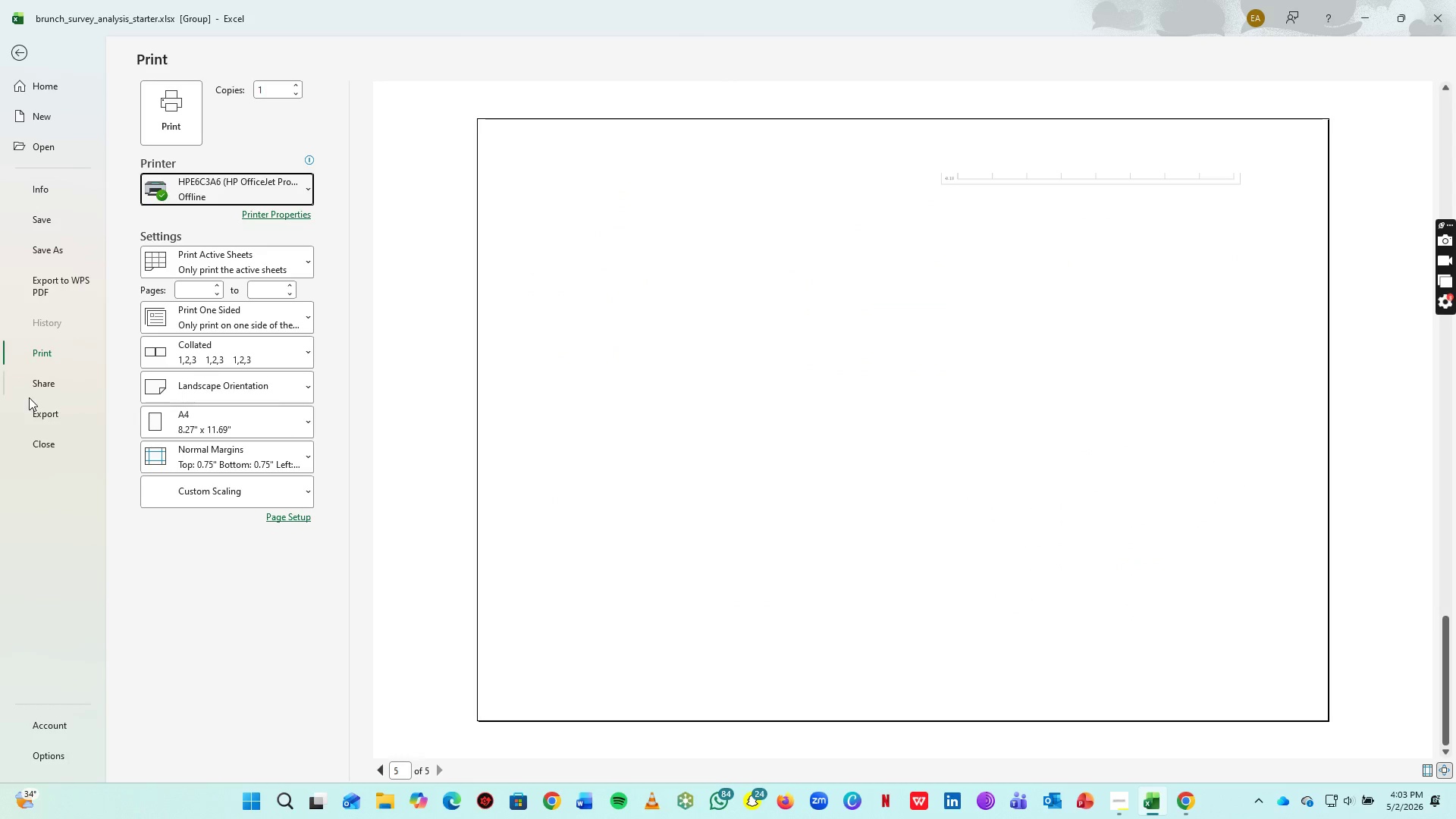 
left_click([39, 413])
 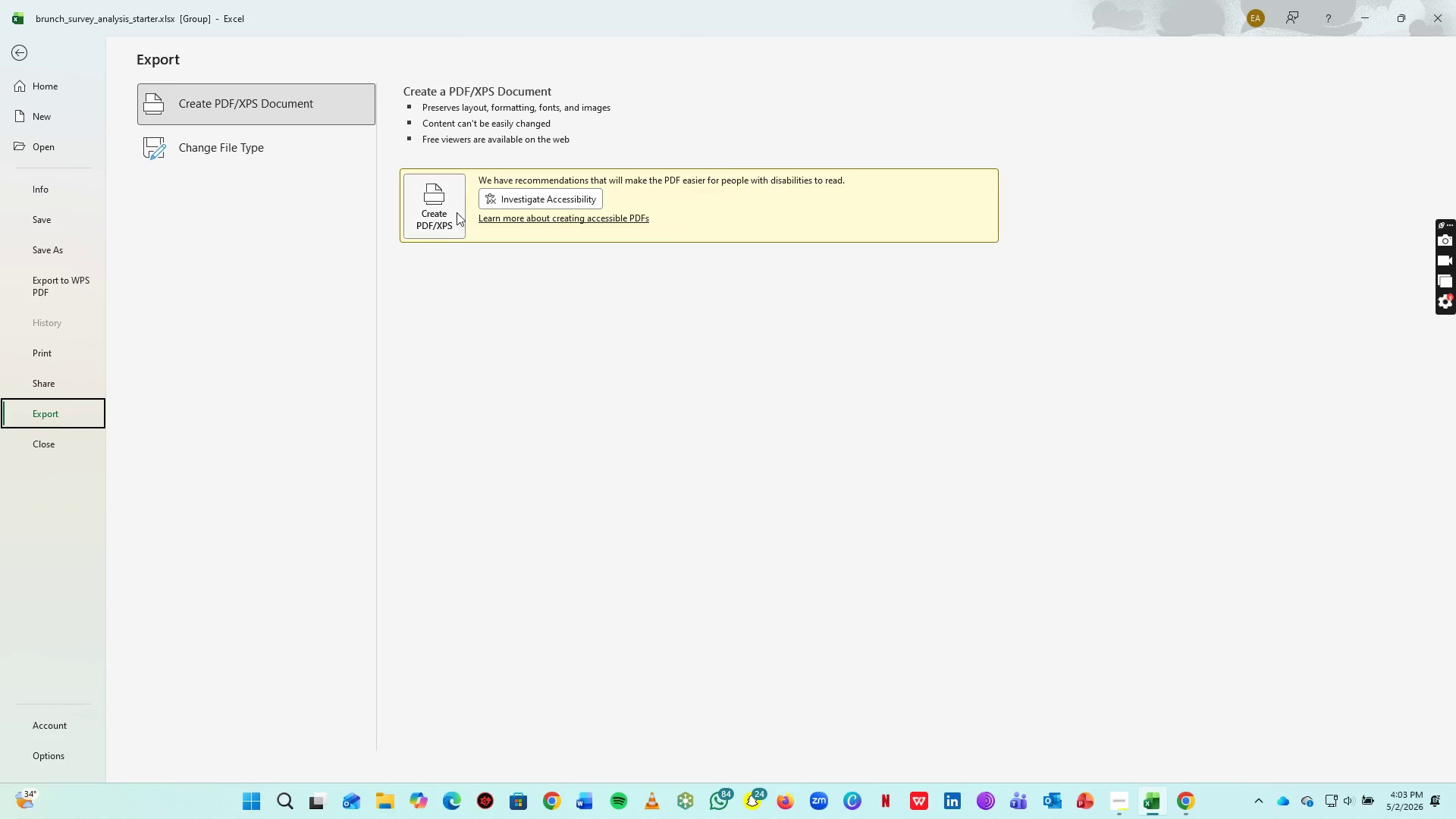 
left_click([457, 212])
 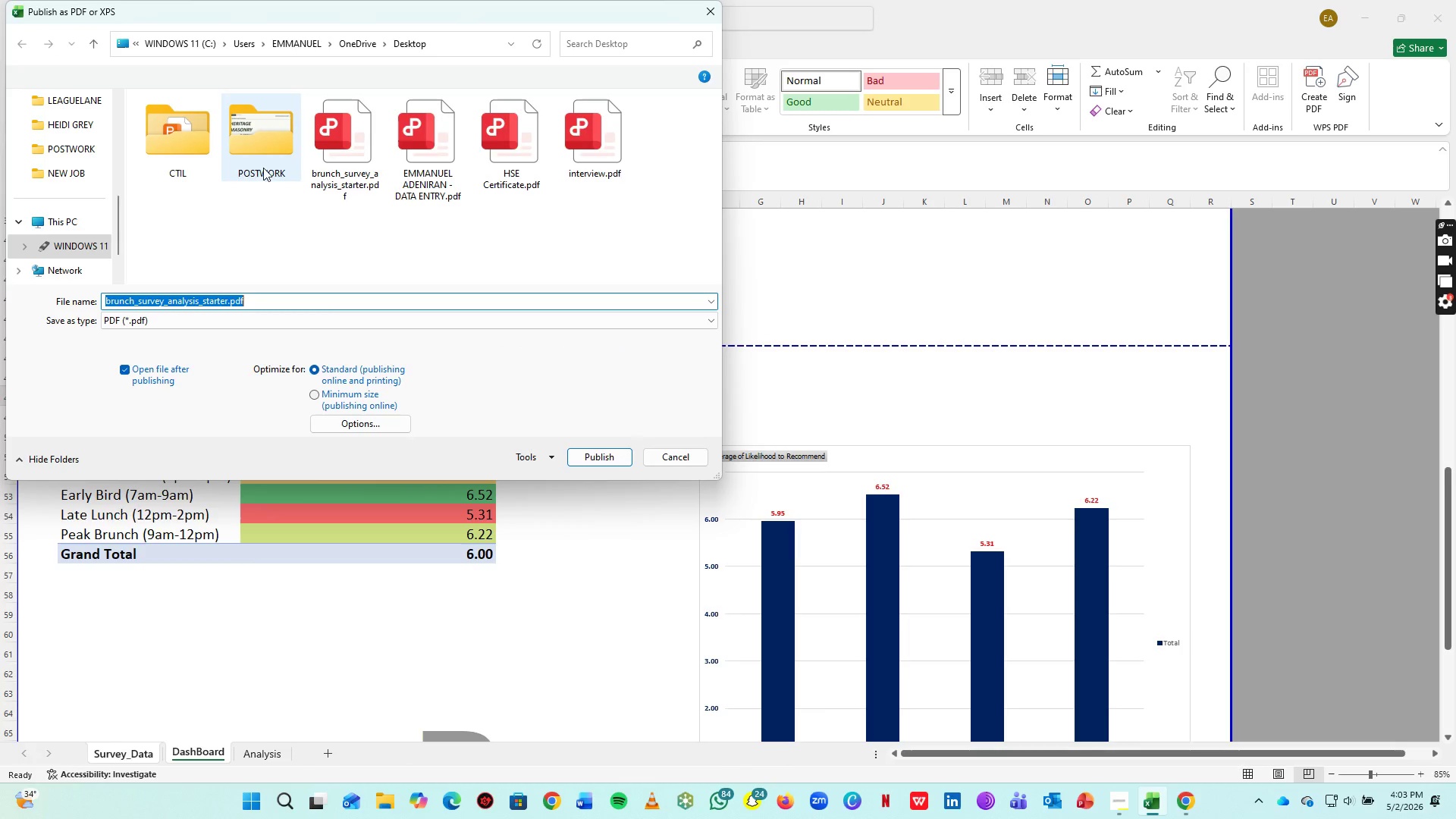 
scroll: coordinate [46, 191], scroll_direction: up, amount: 8.0
 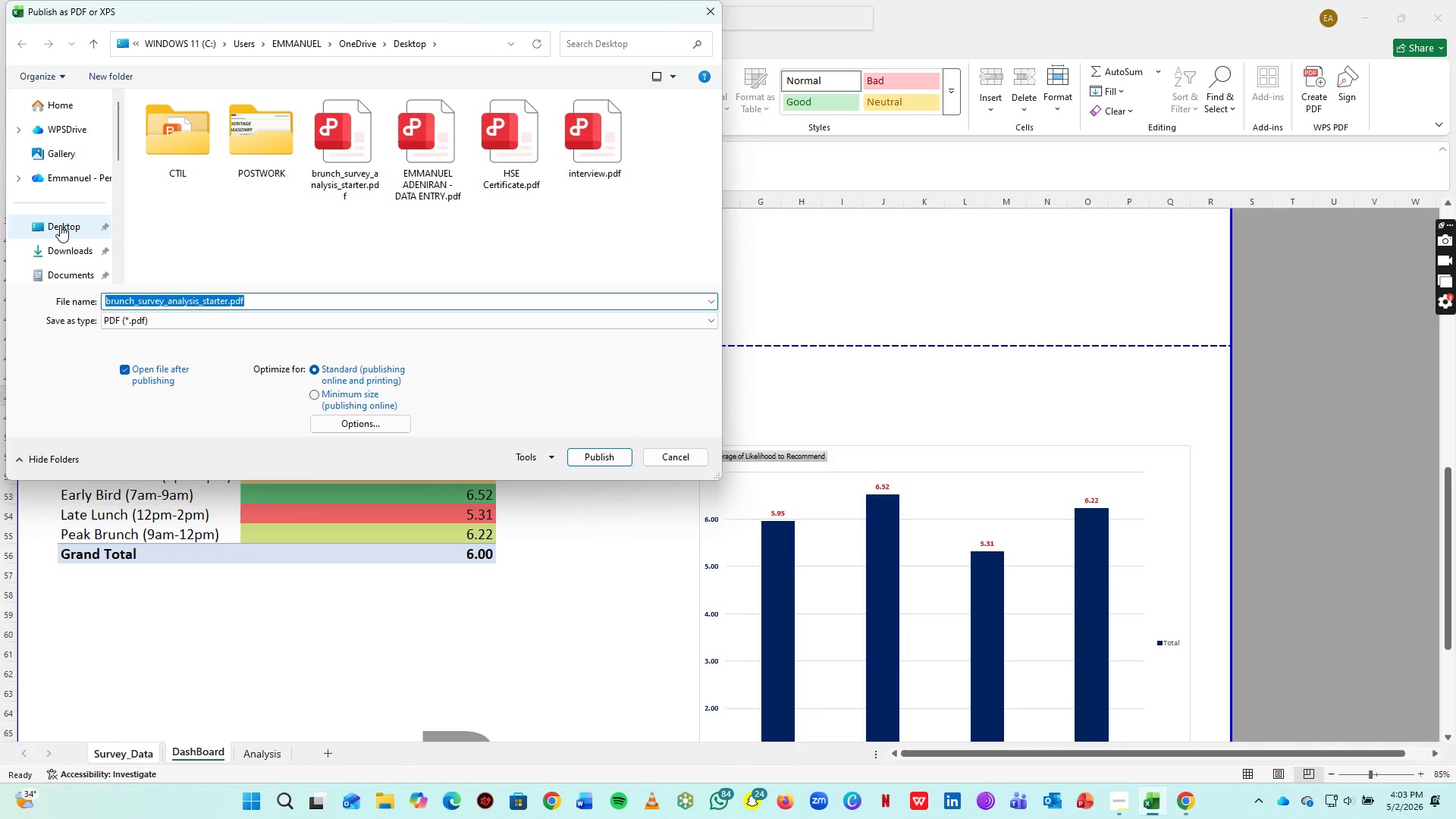 
left_click([60, 225])
 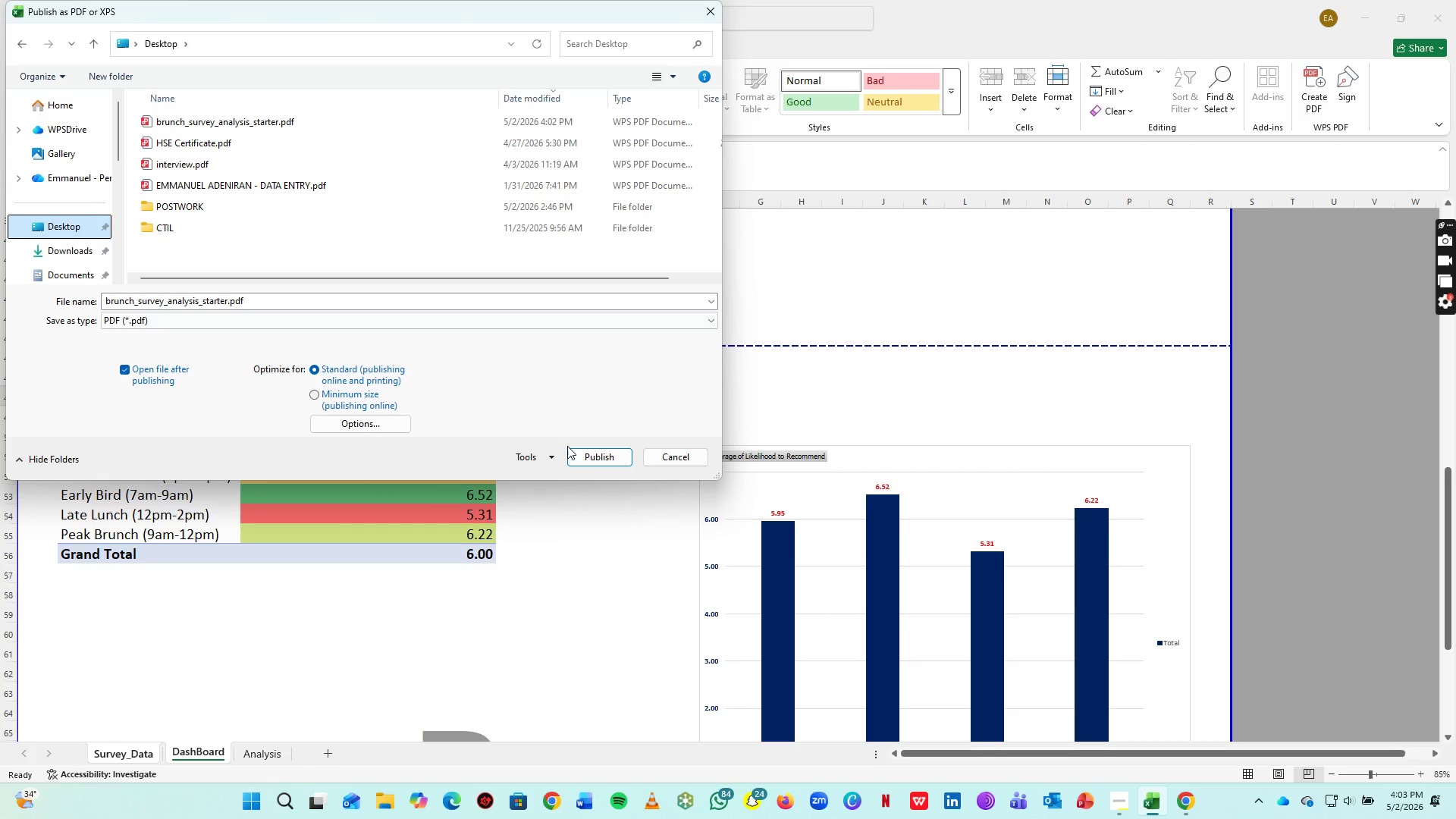 
left_click([587, 447])
 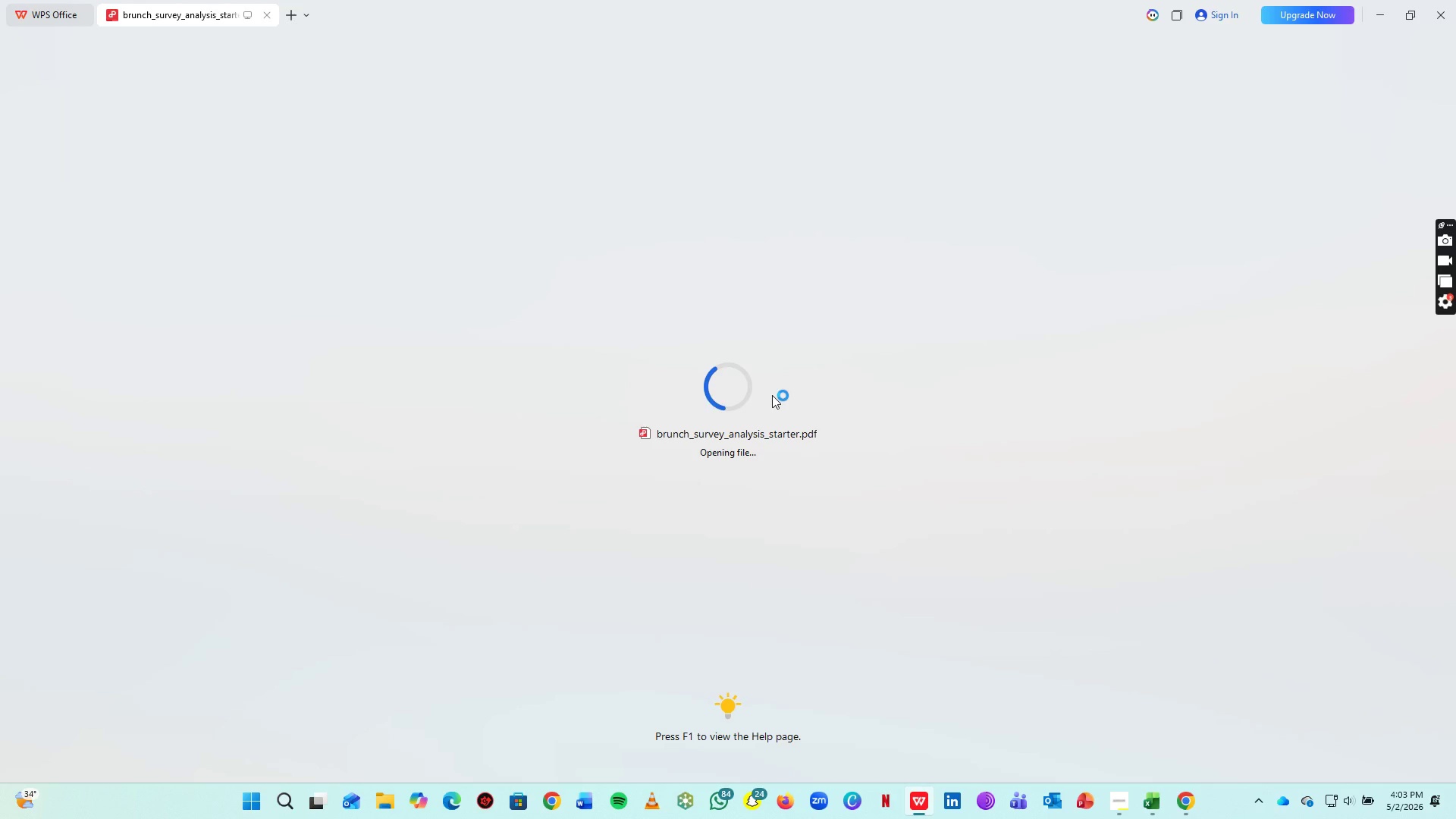 
wait(18.58)
 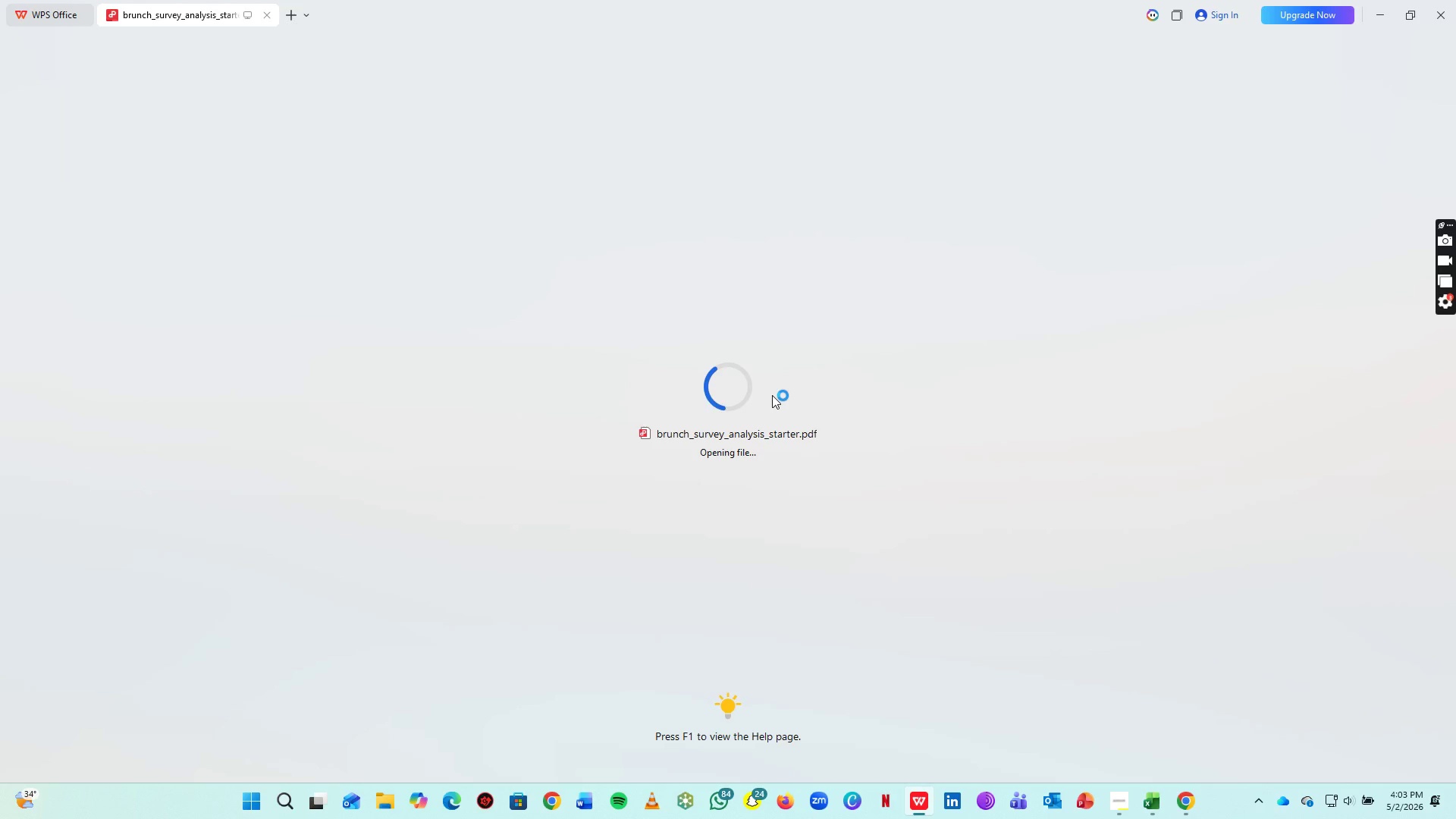 
scroll: coordinate [971, 410], scroll_direction: up, amount: 40.0
 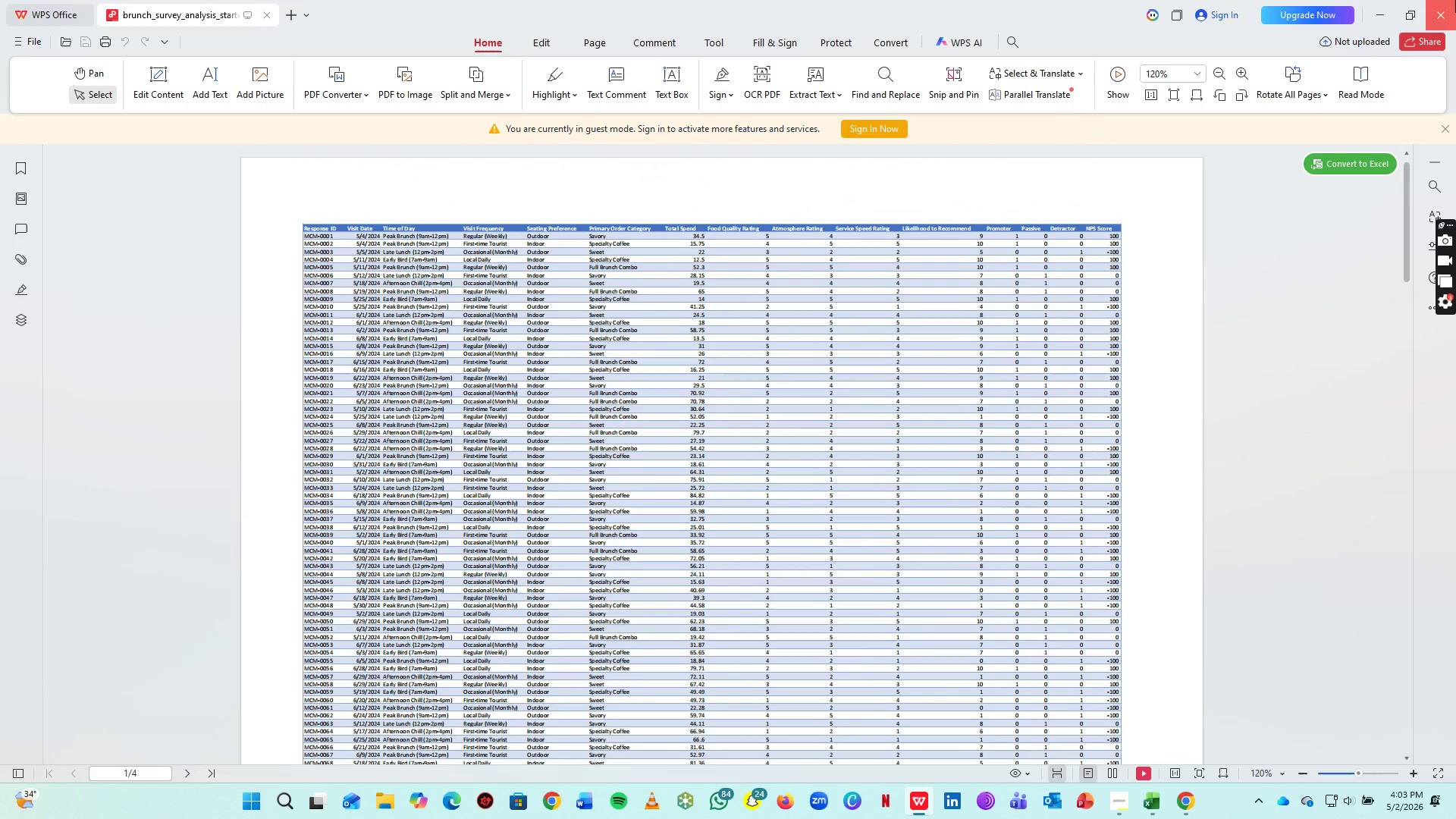 
left_click([1455, 0])
 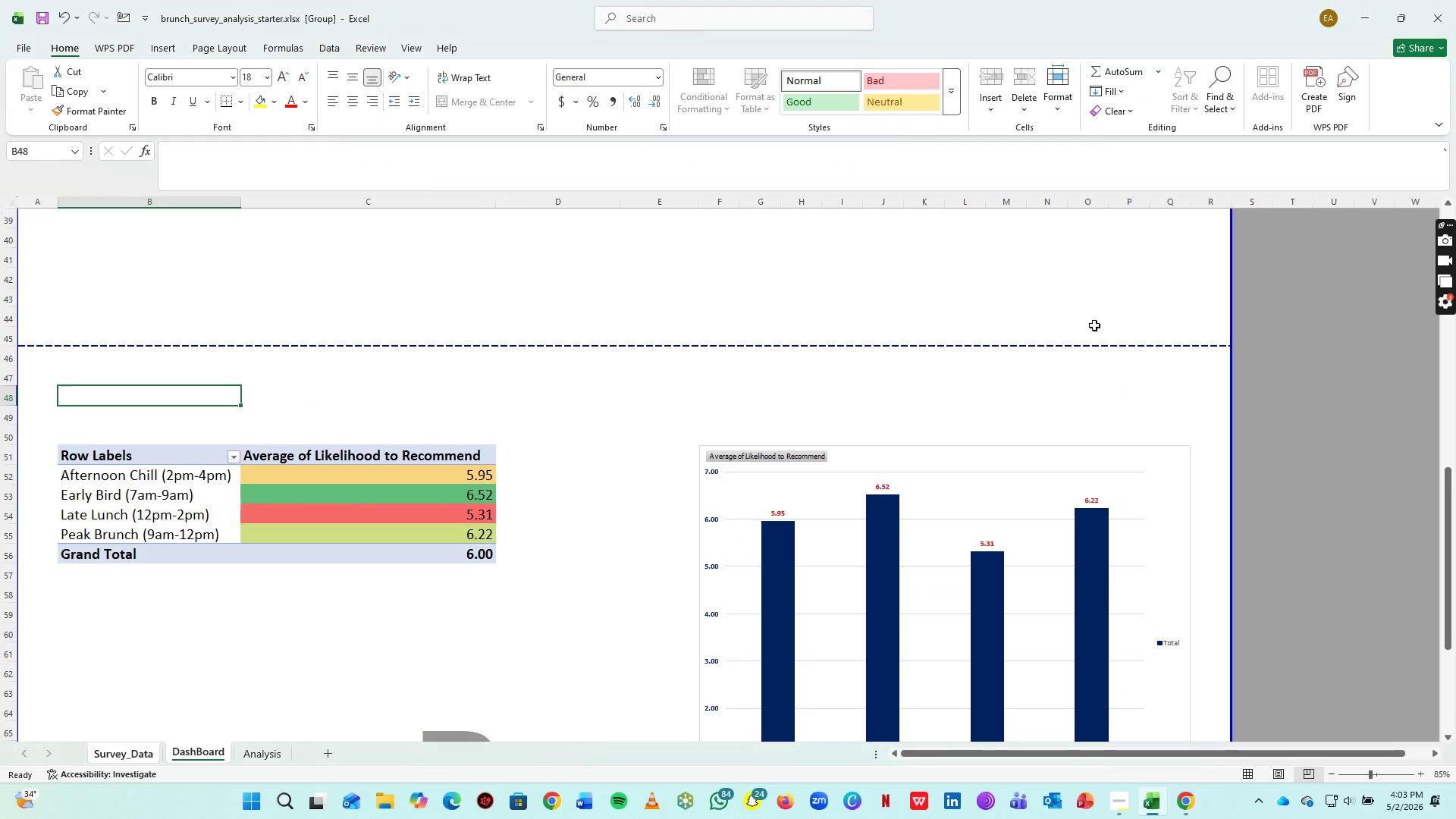 
left_click([1097, 313])
 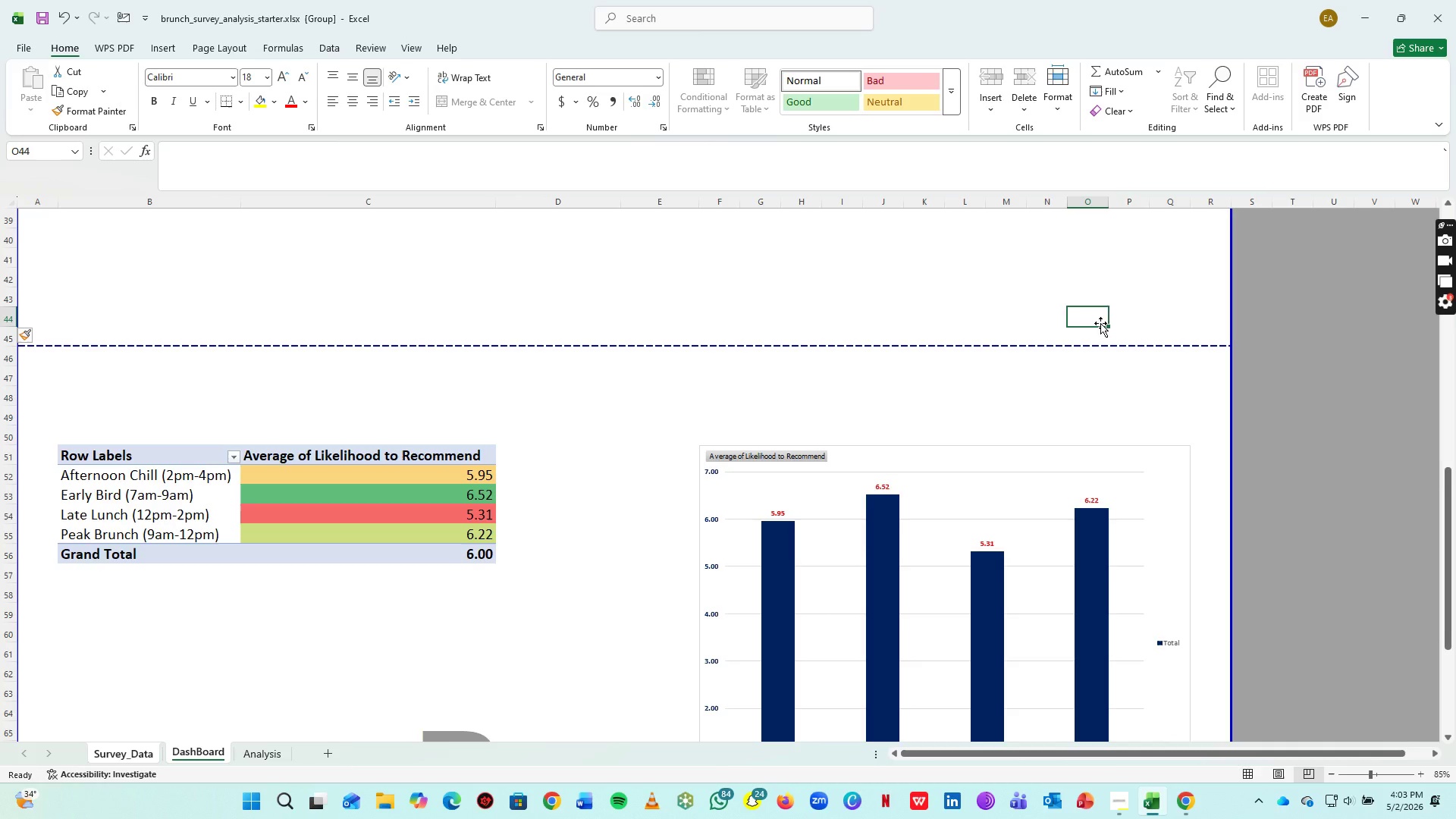 
key(Control+S)
 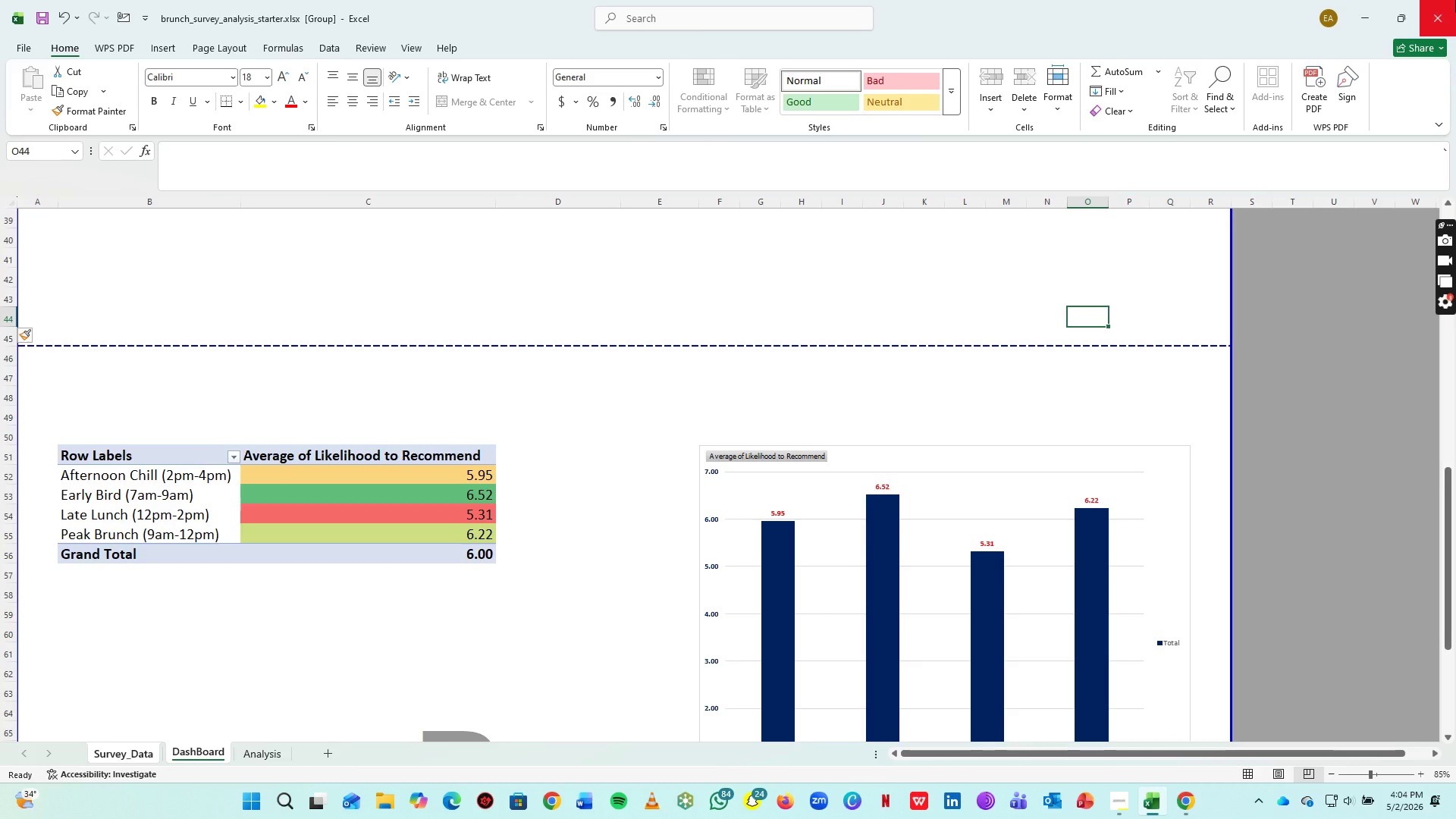 